 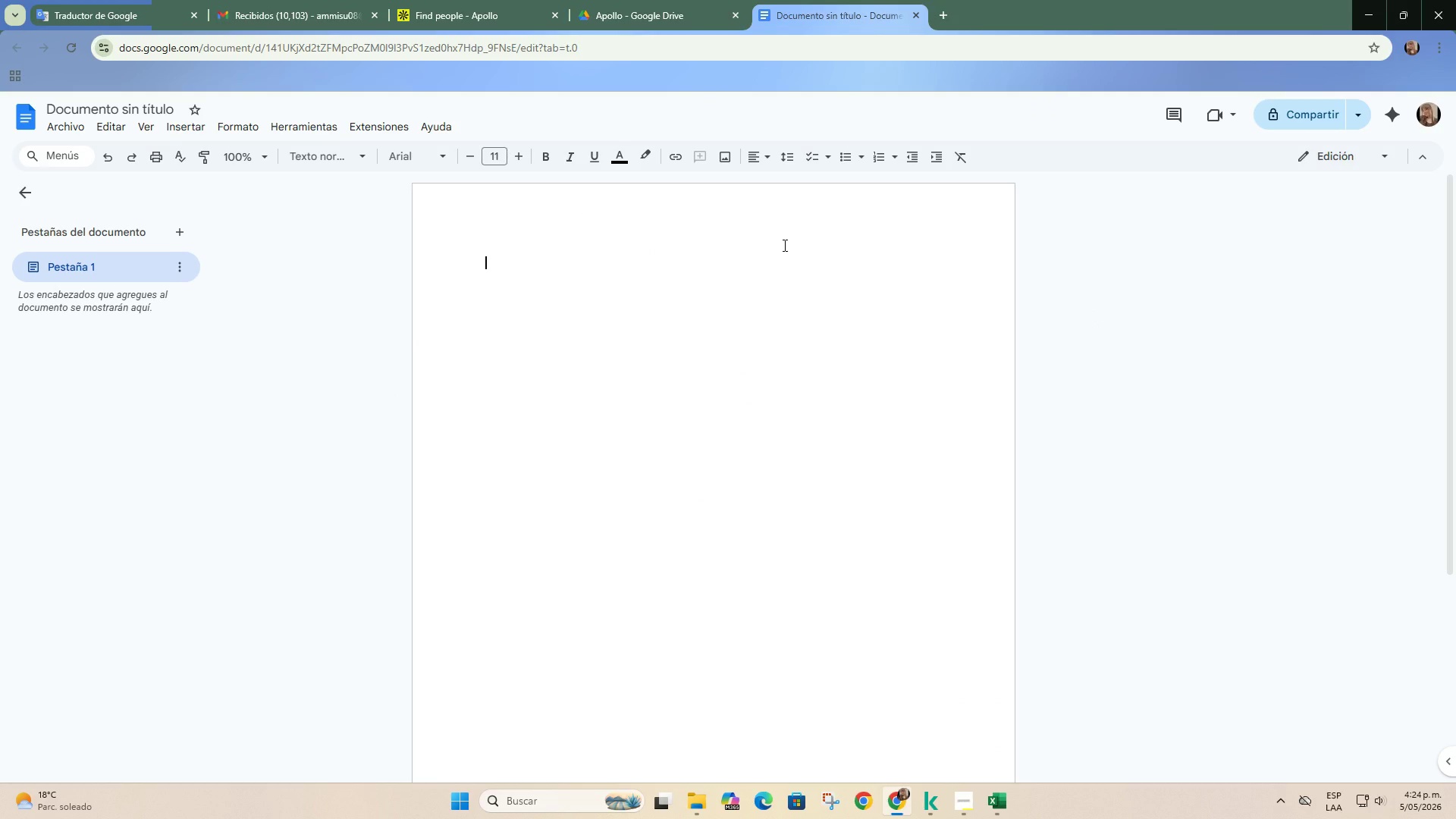 
key(Control+V)
 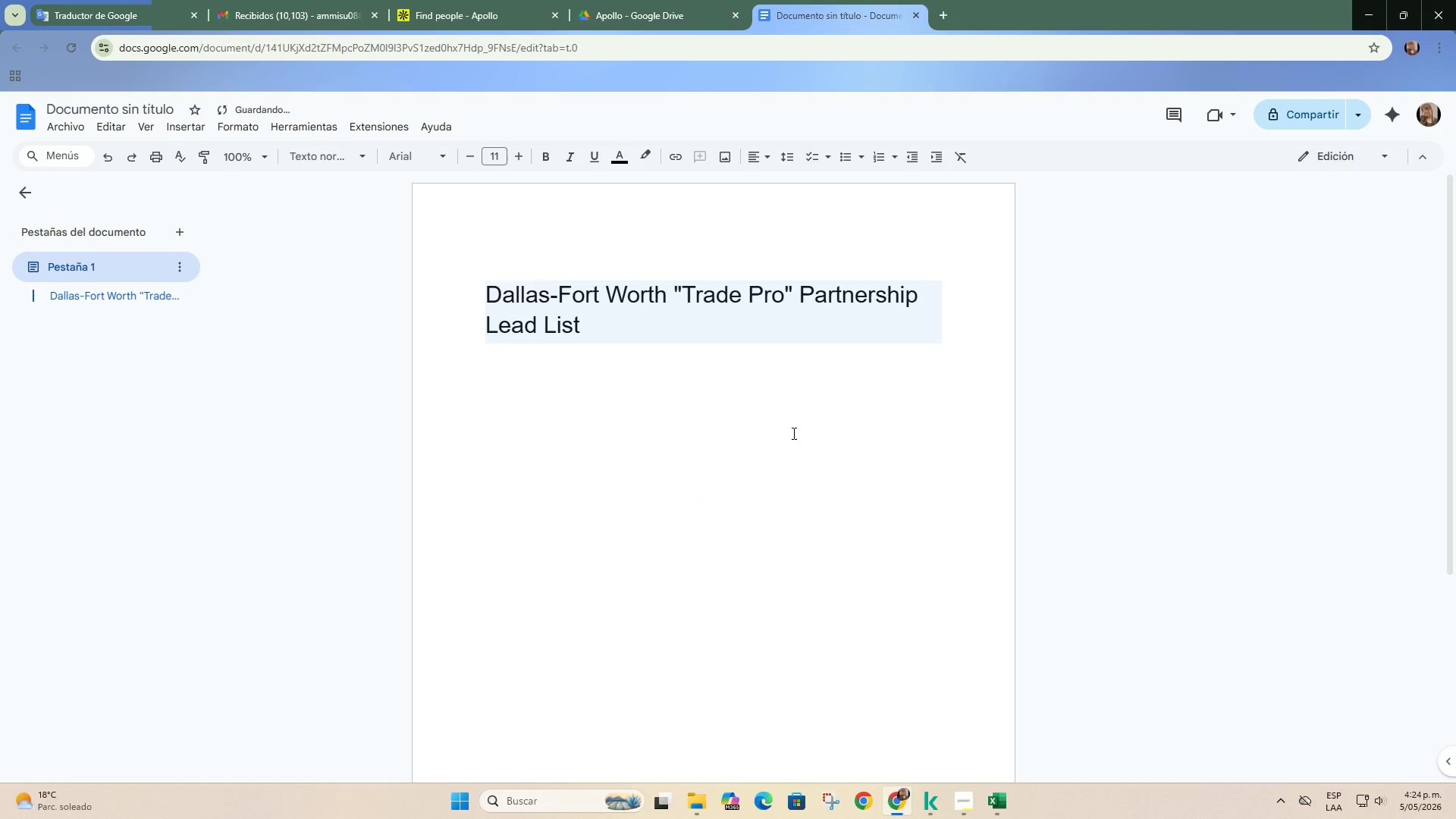 
key(Control+Z)
 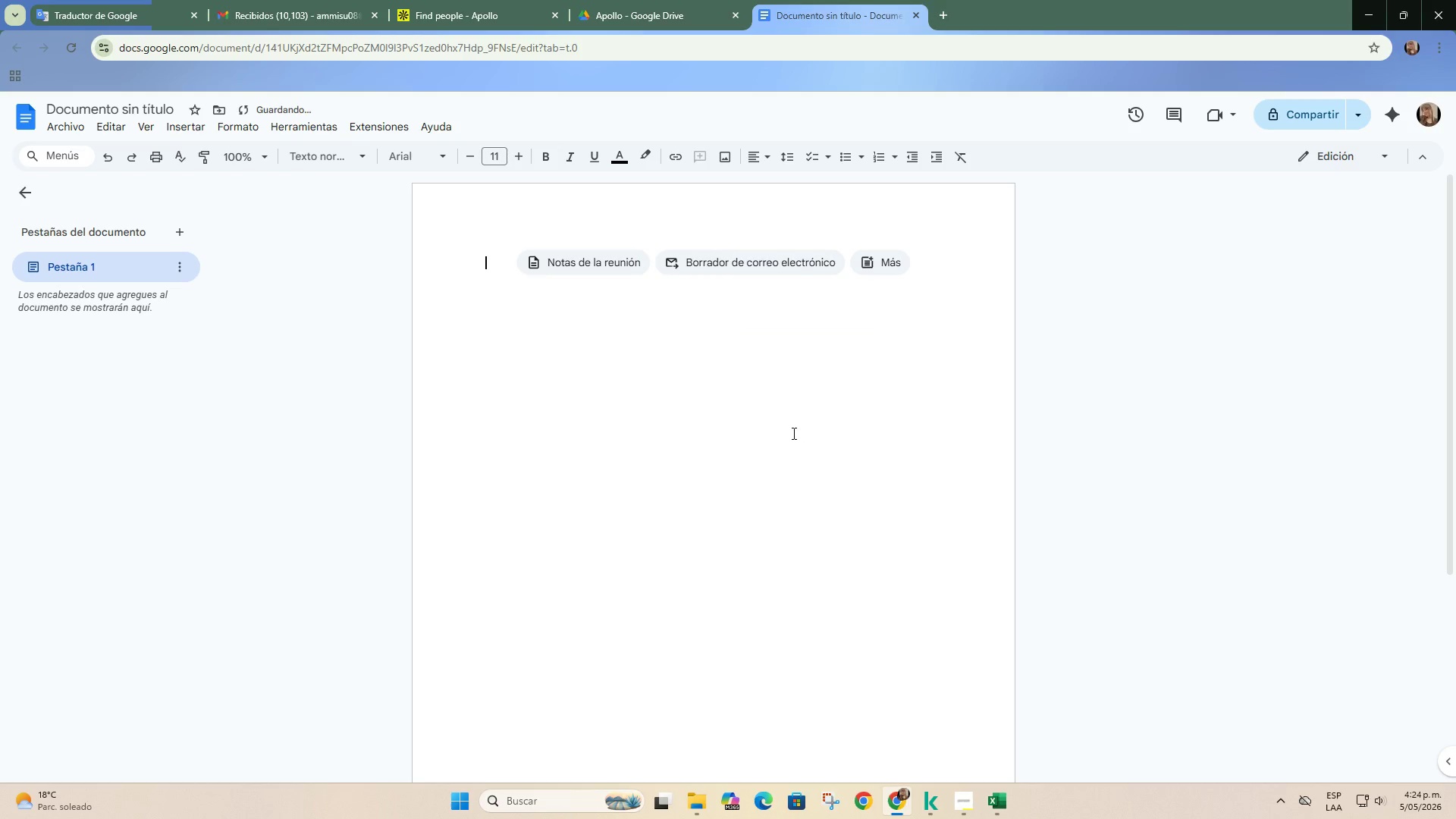 
key(Shift+ShiftLeft)
 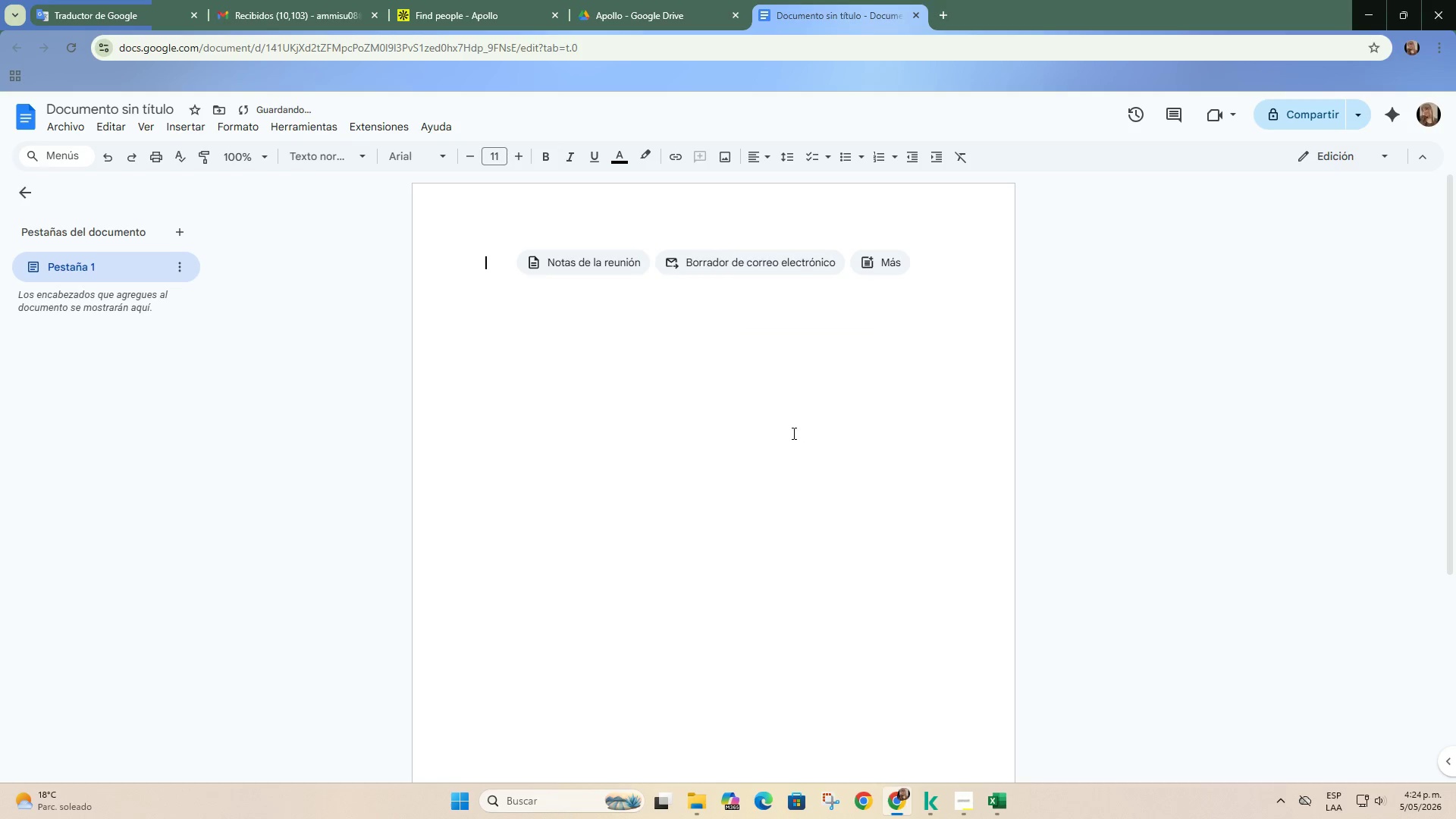 
key(Control+Shift+ControlLeft)
 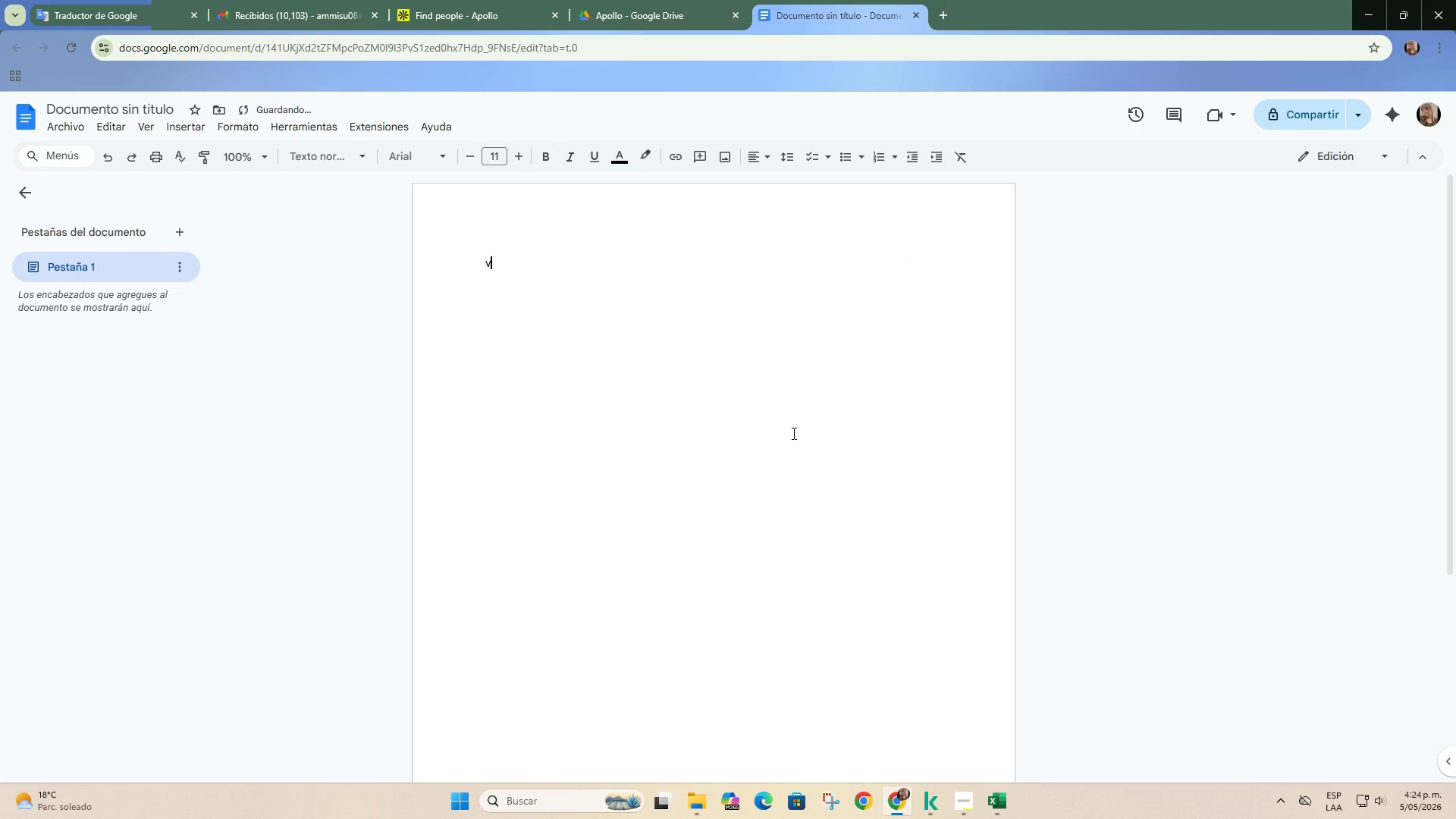 
key(V)
 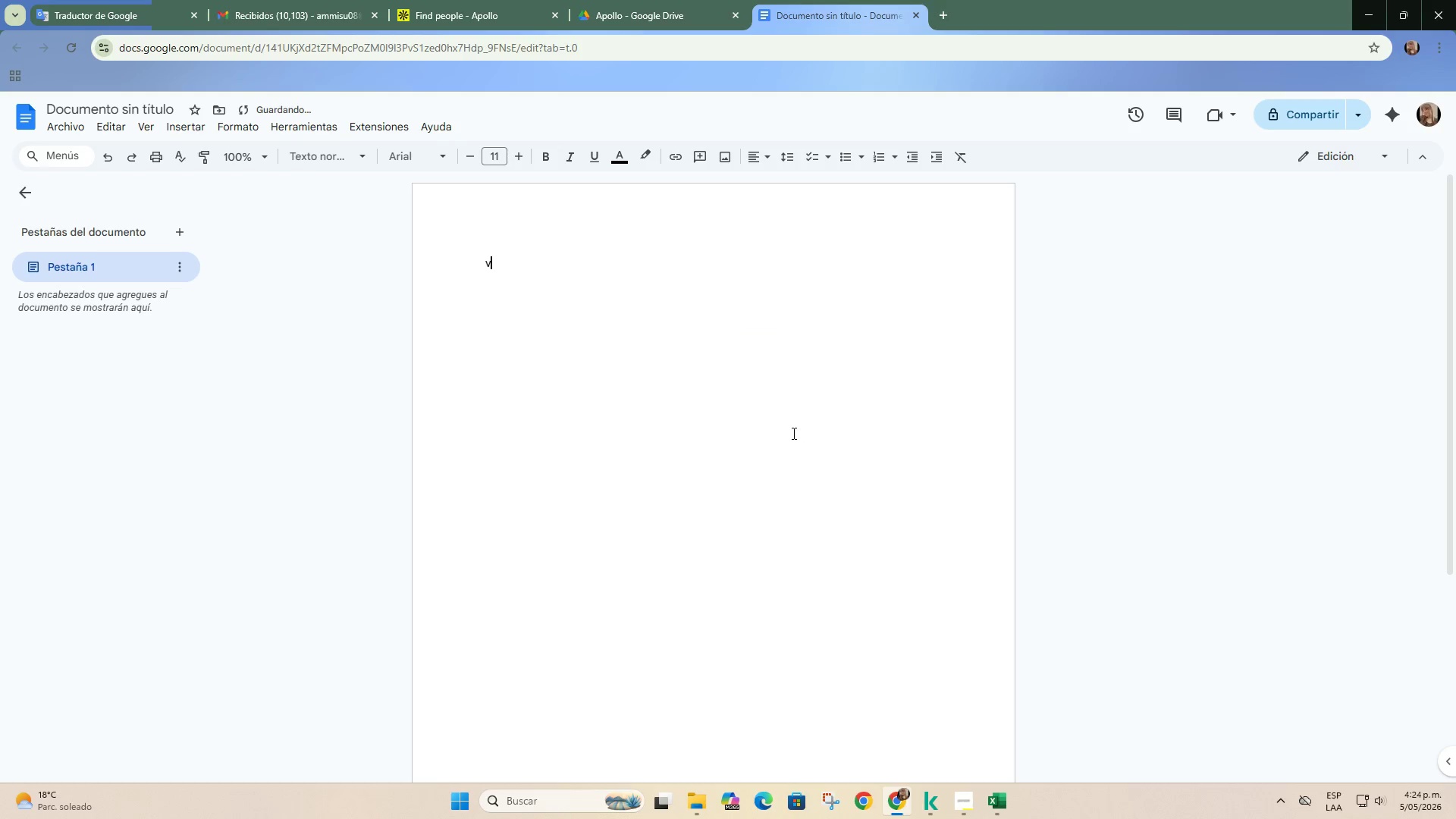 
key(F12)
 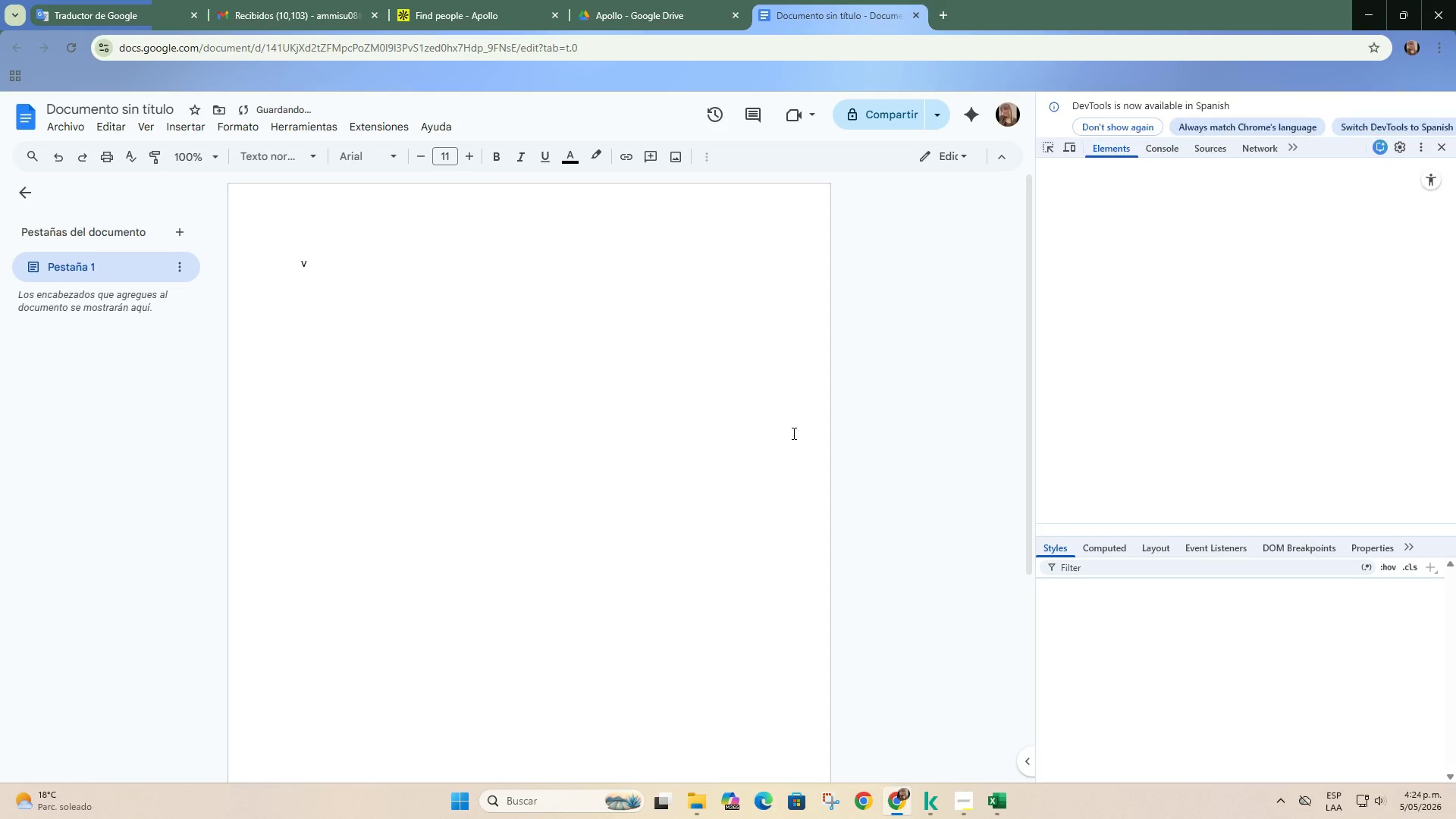 
key(Backspace)
 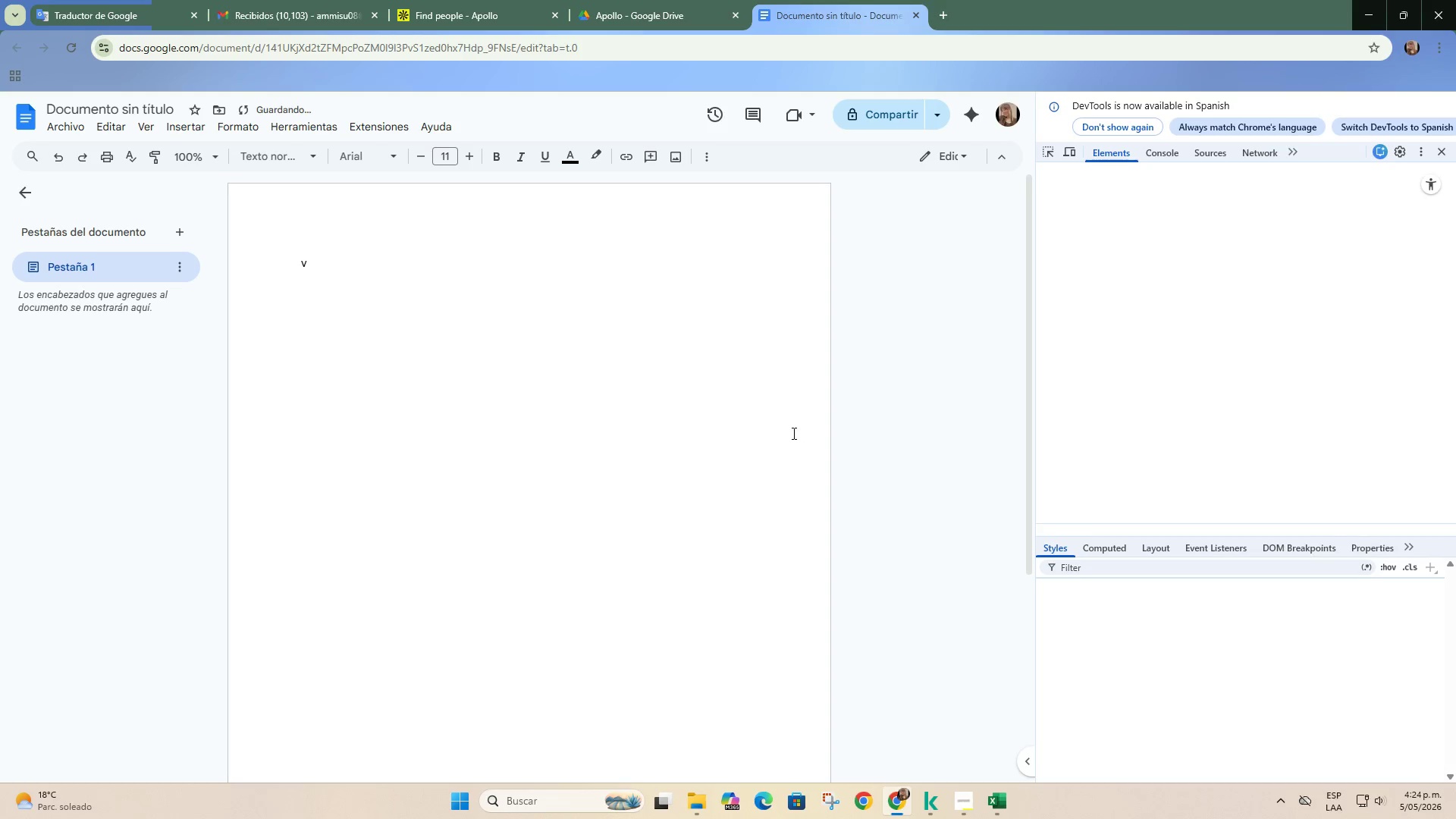 
key(Backspace)
 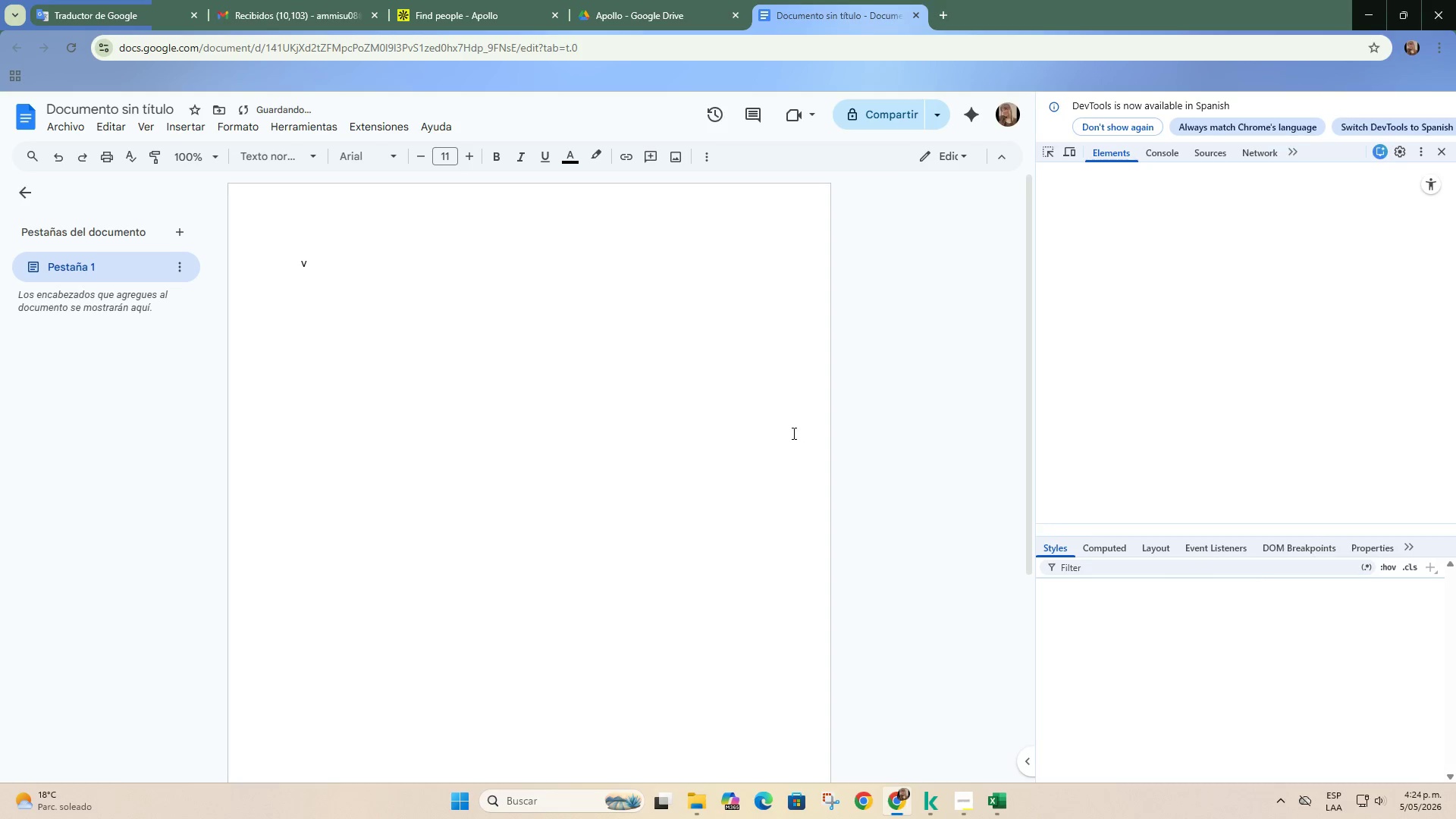 
key(Shift+ShiftLeft)
 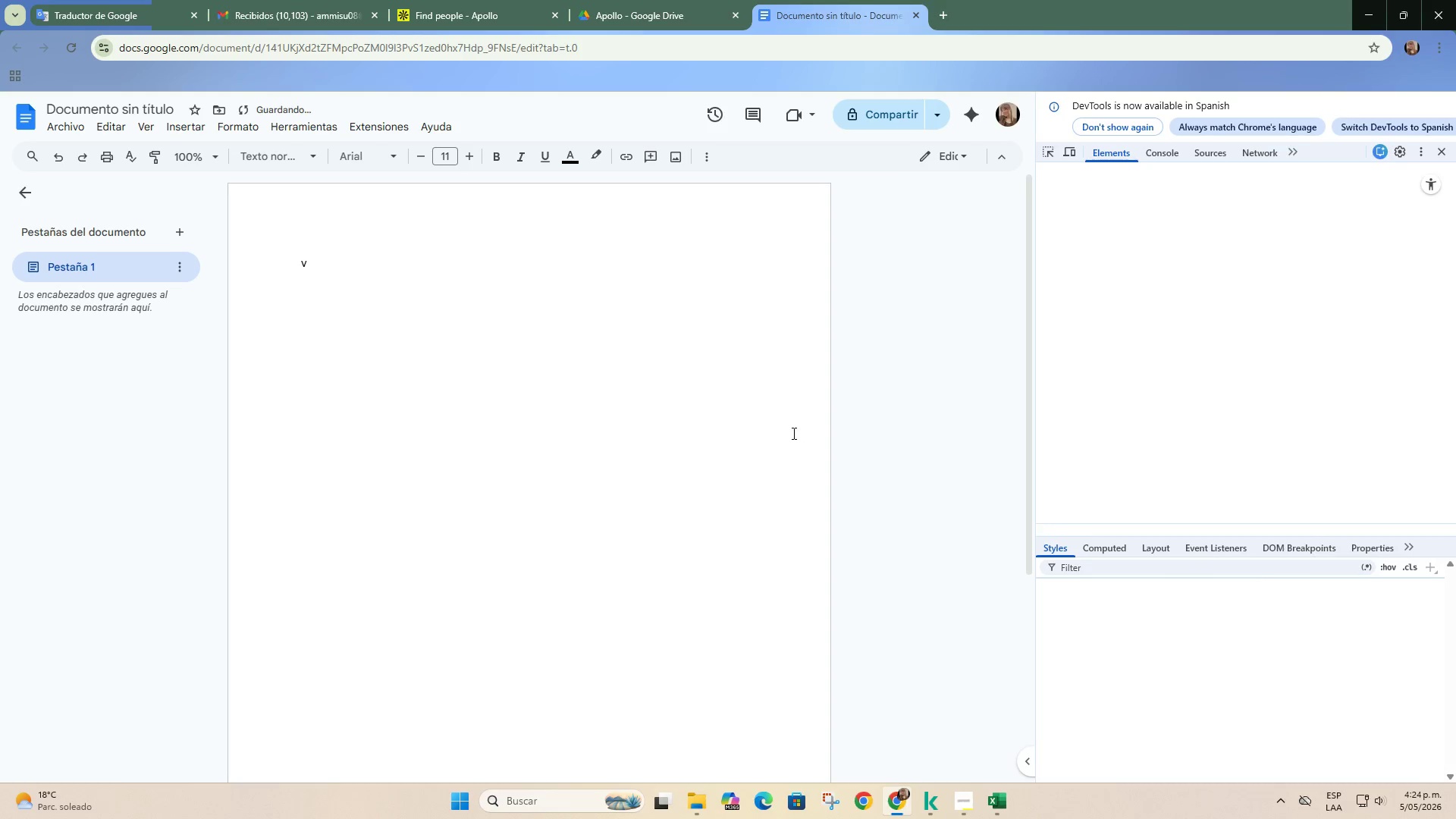 
key(Control+Shift+ControlLeft)
 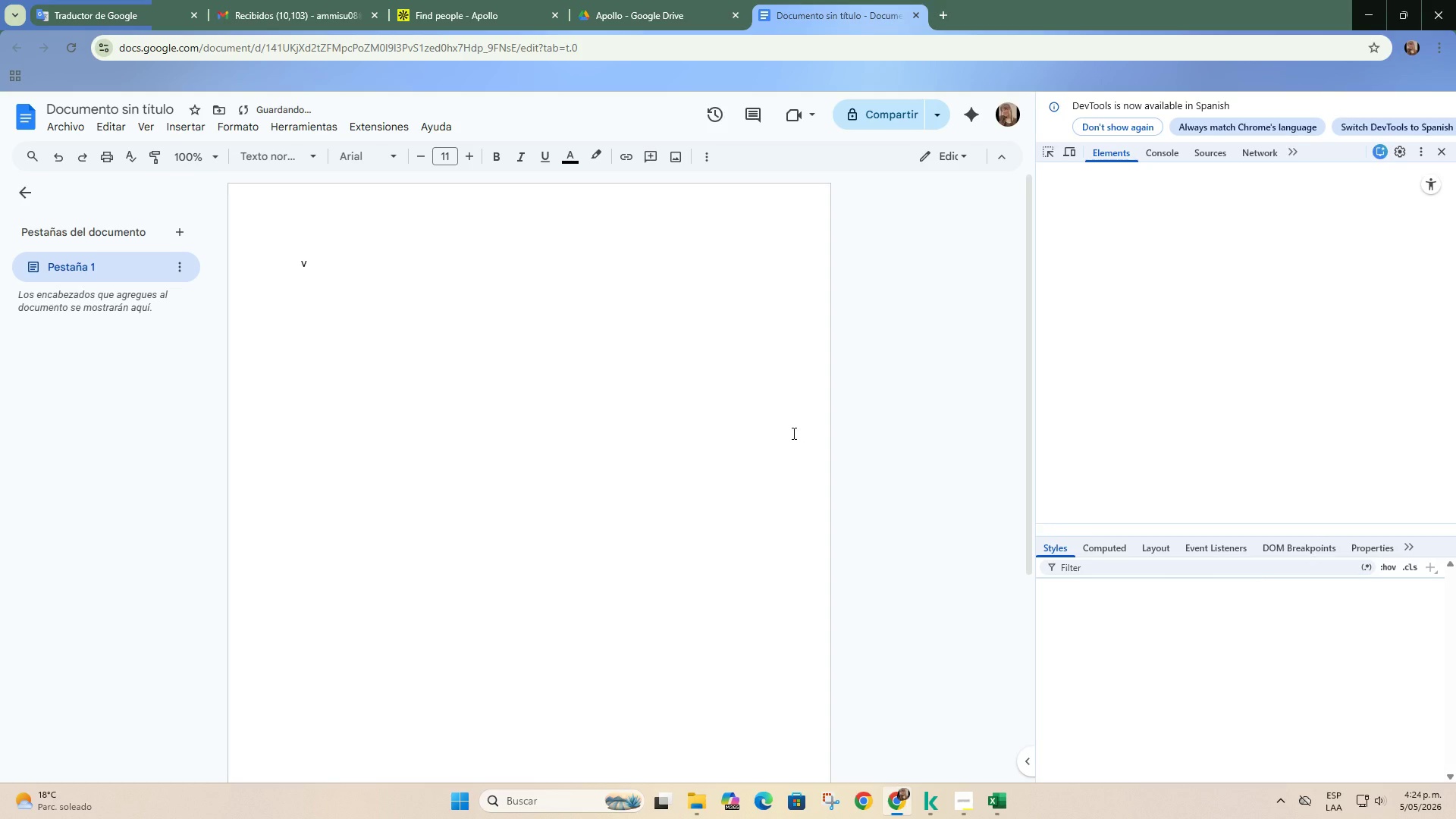 
key(Control+Shift+V)
 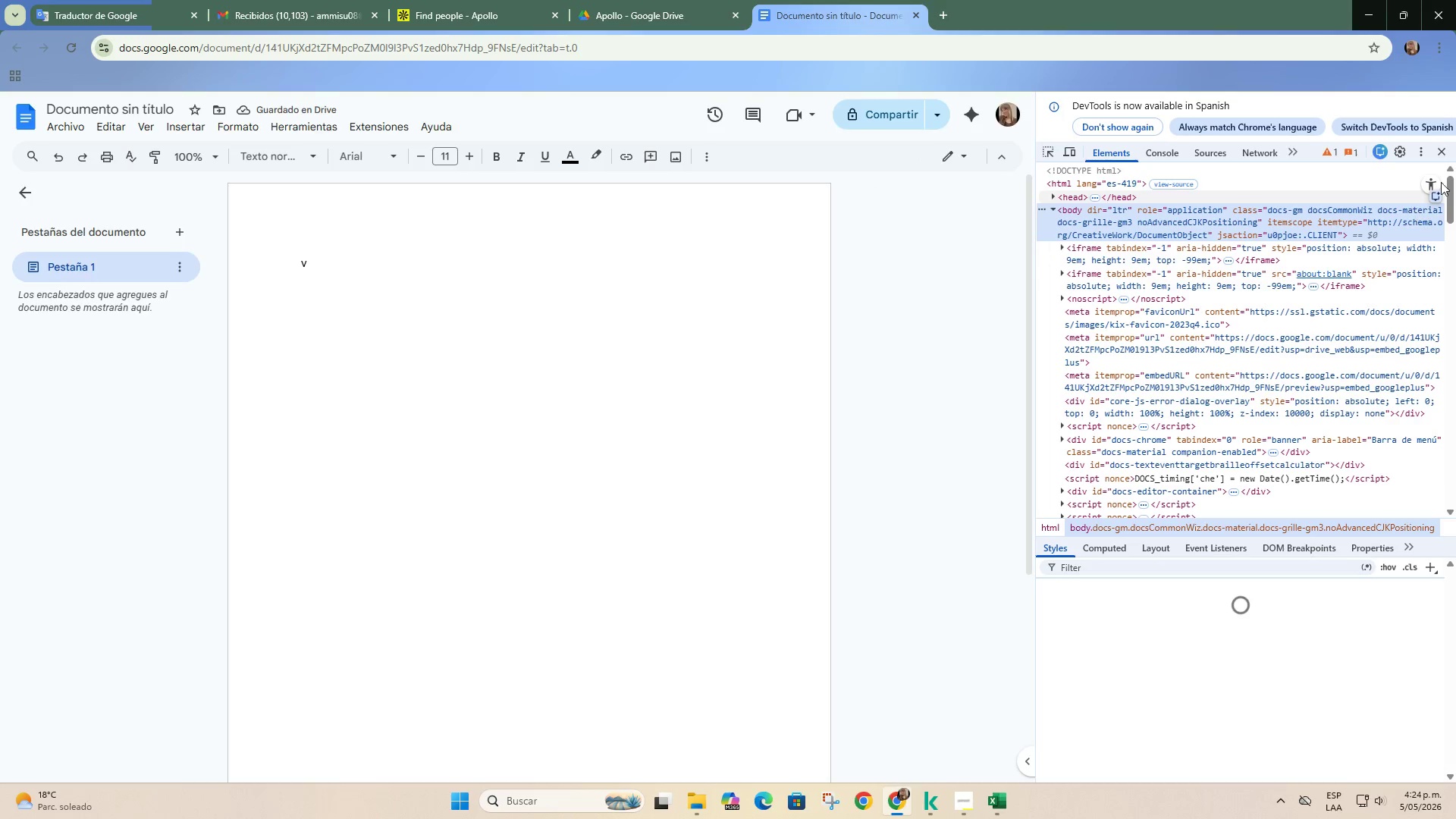 
left_click([1446, 154])
 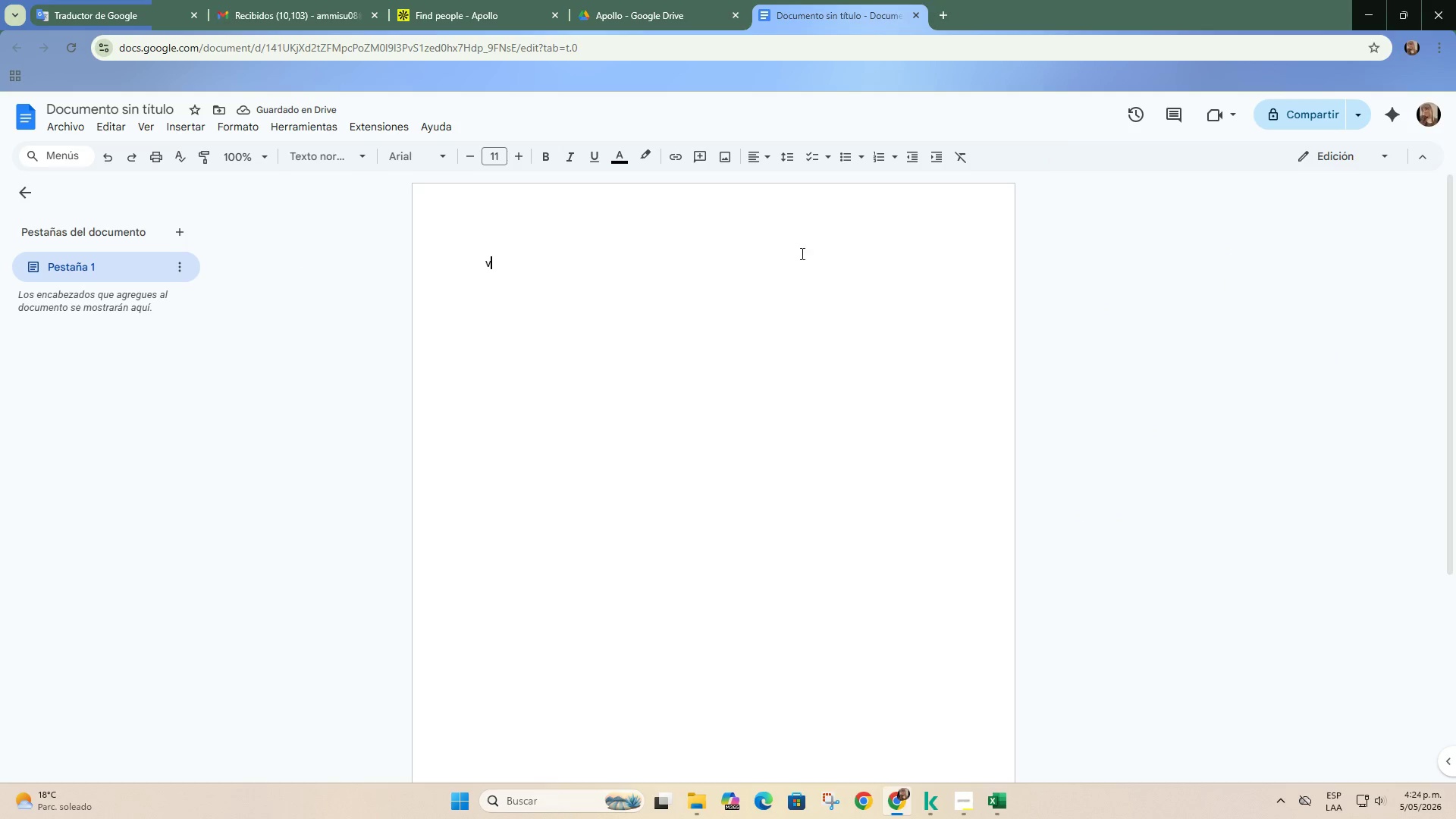 
left_click([801, 253])
 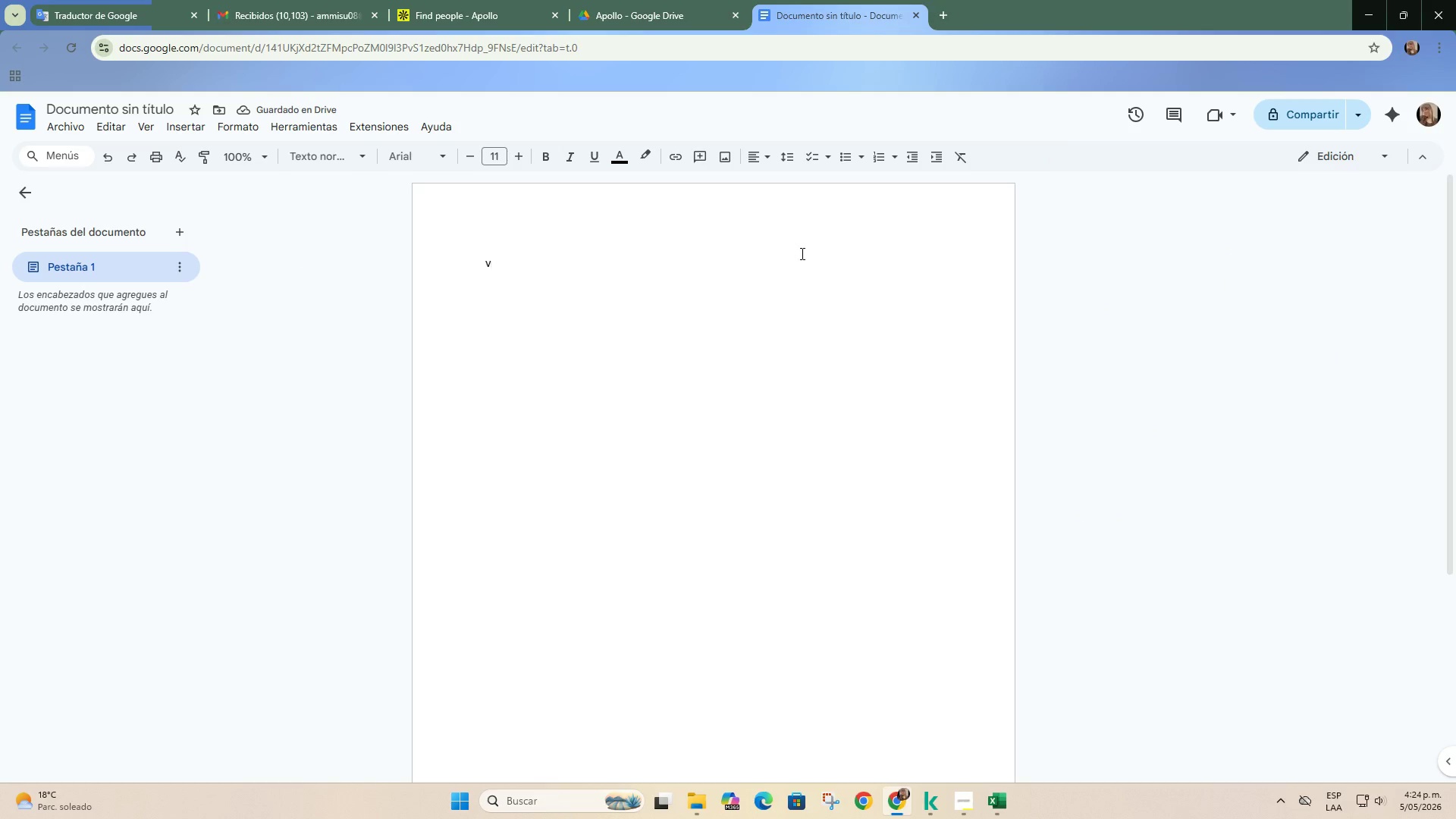 
key(Backspace)
 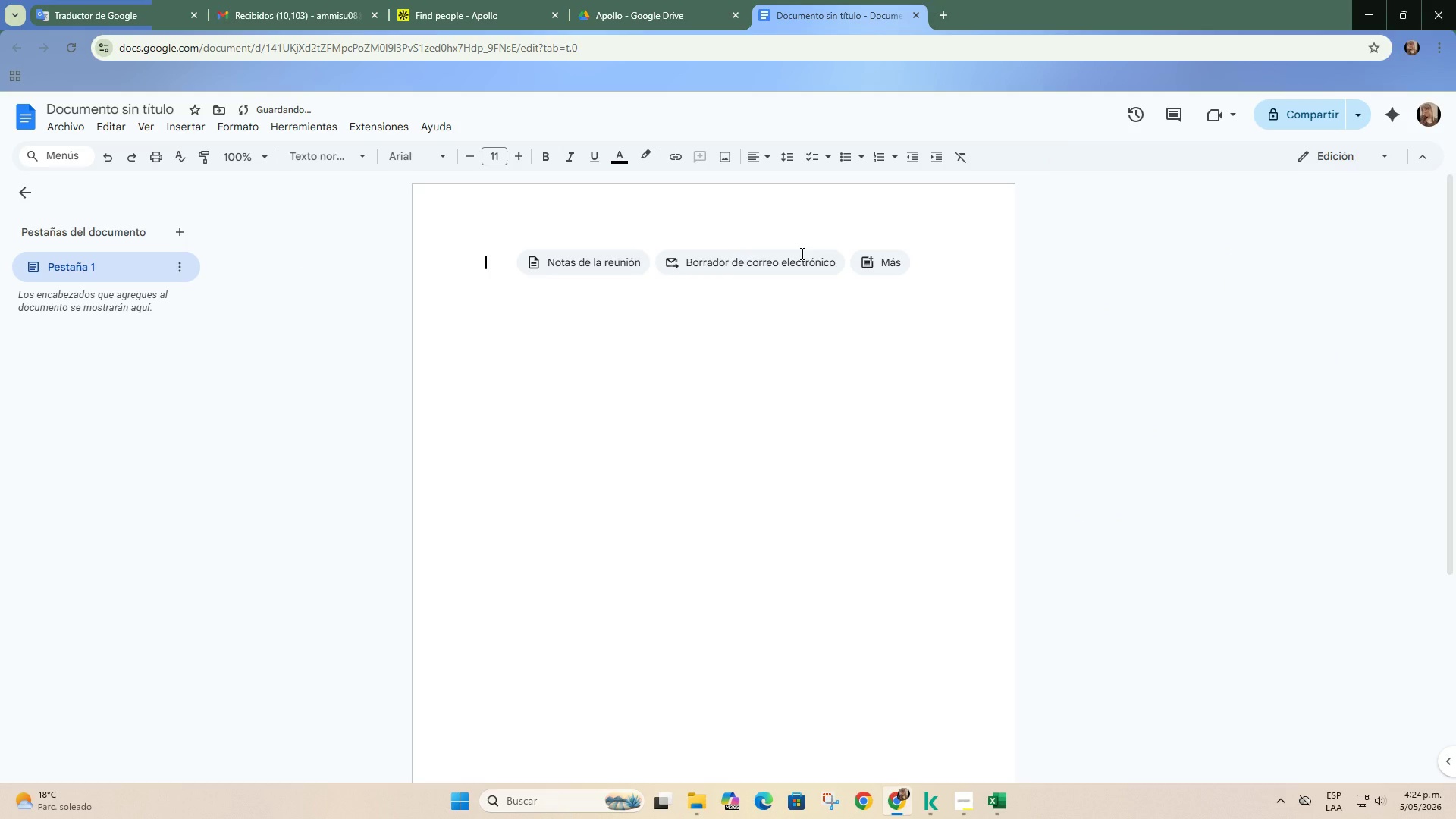 
key(Backspace)
 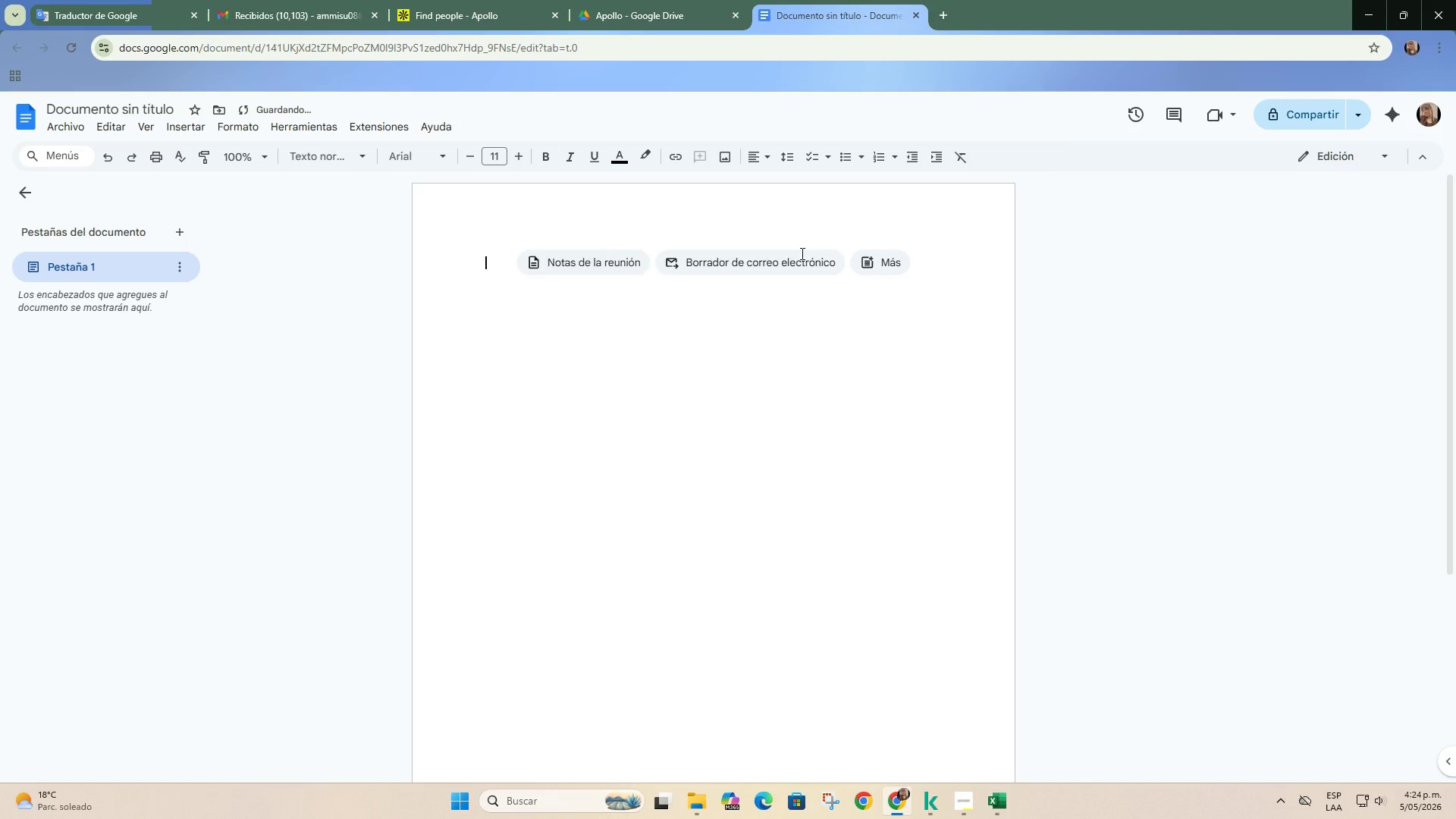 
key(Shift+ShiftLeft)
 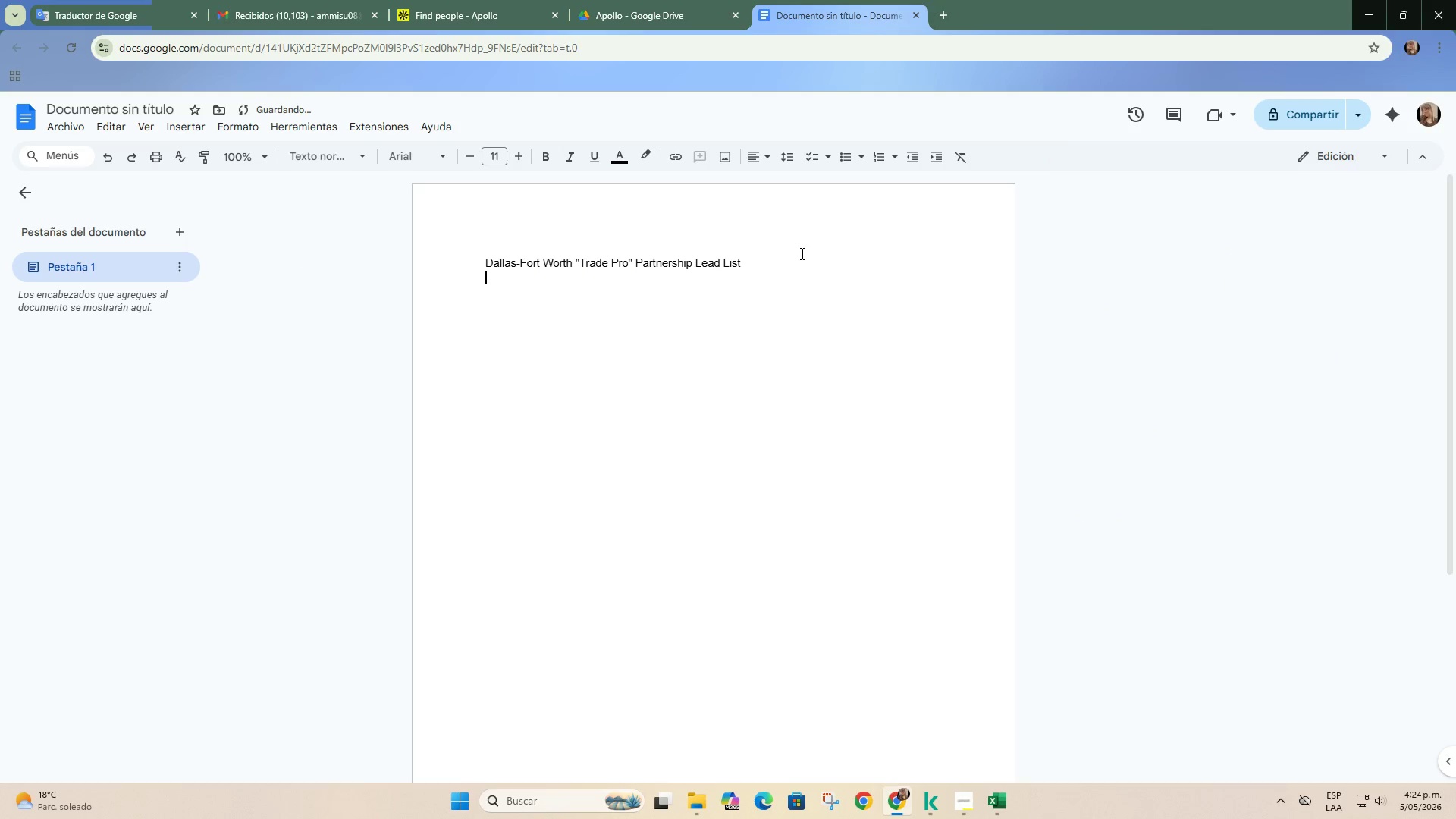 
key(Control+Shift+ControlLeft)
 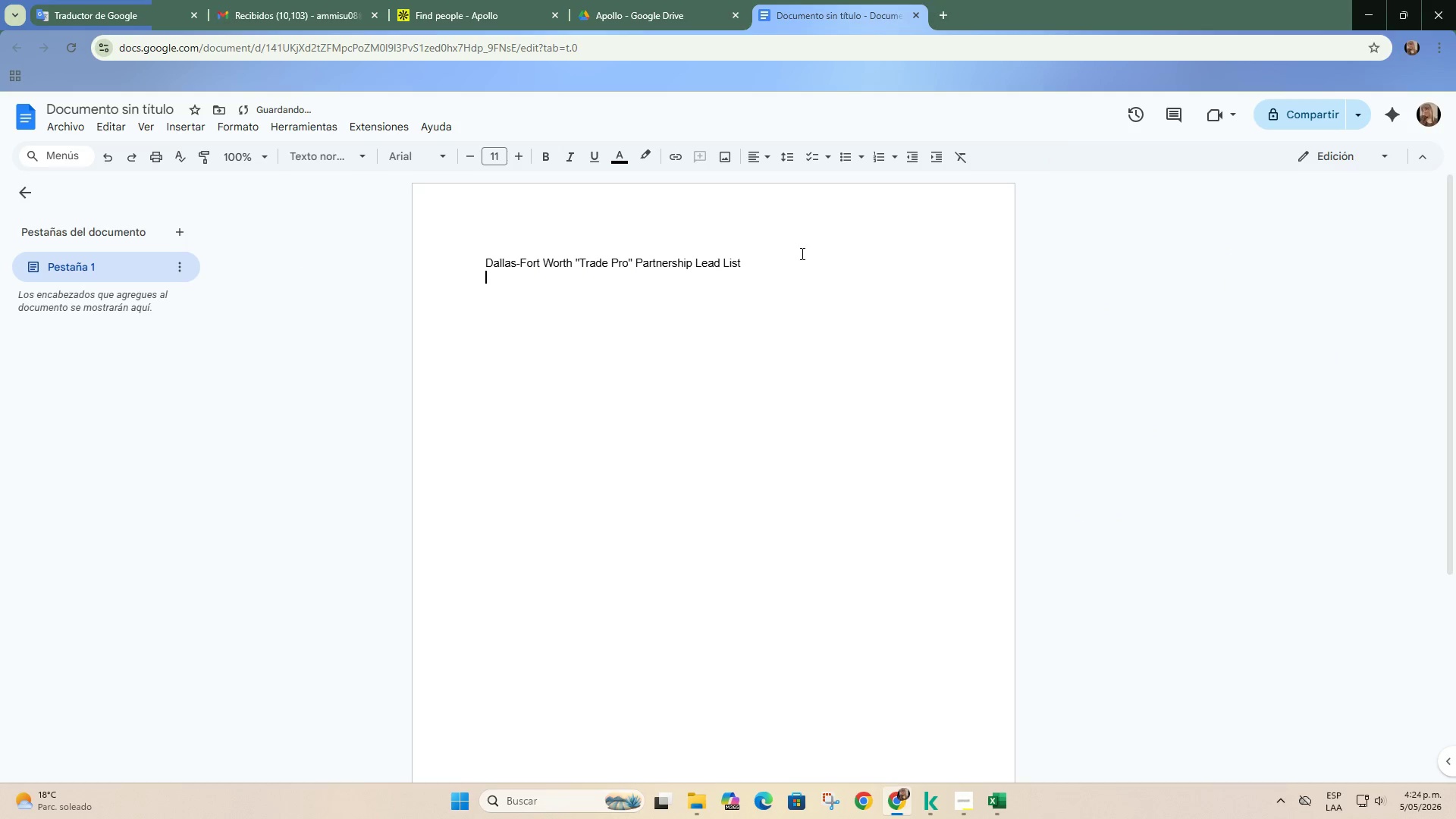 
key(Control+Shift+V)
 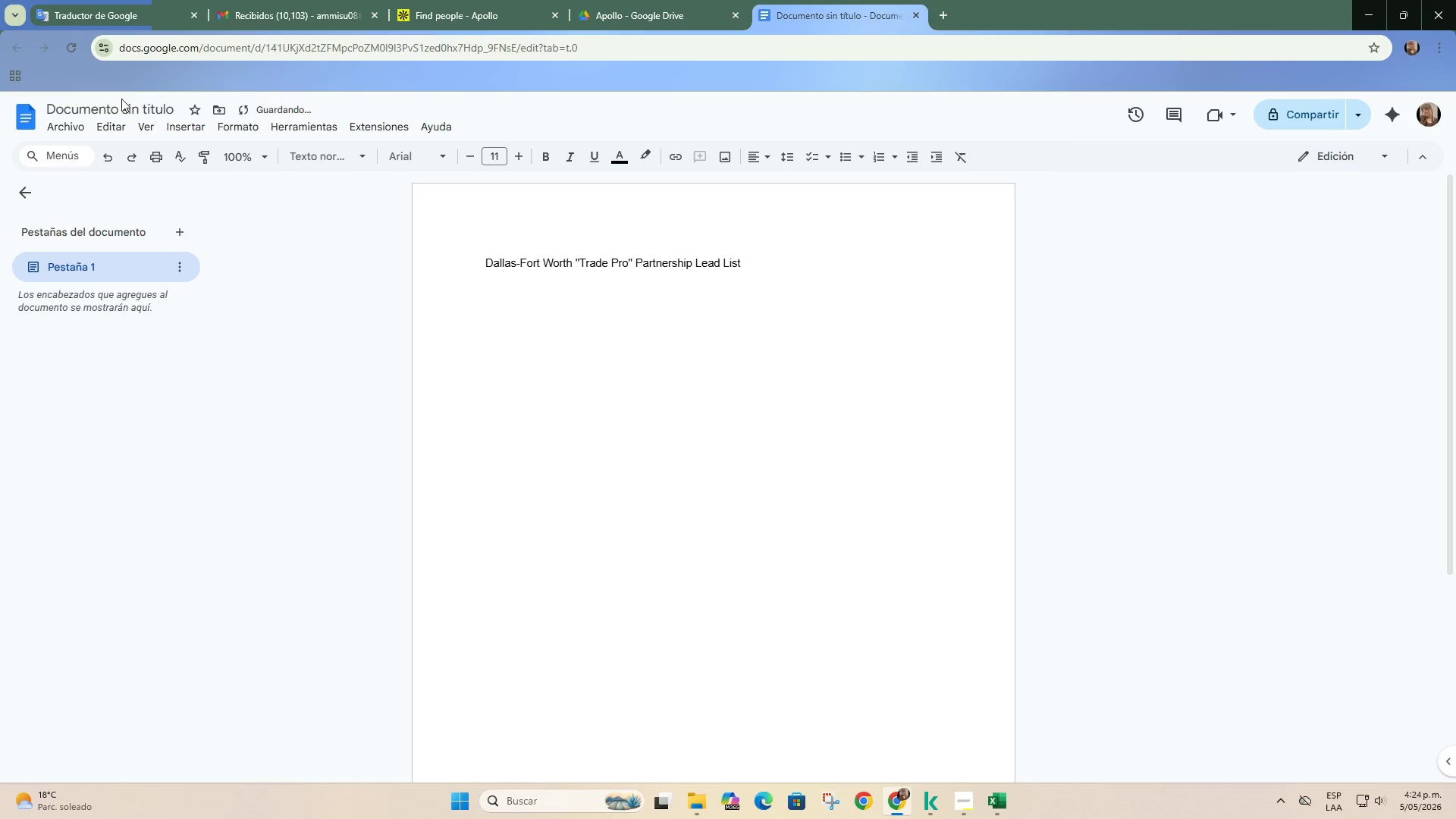 
double_click([130, 104])
 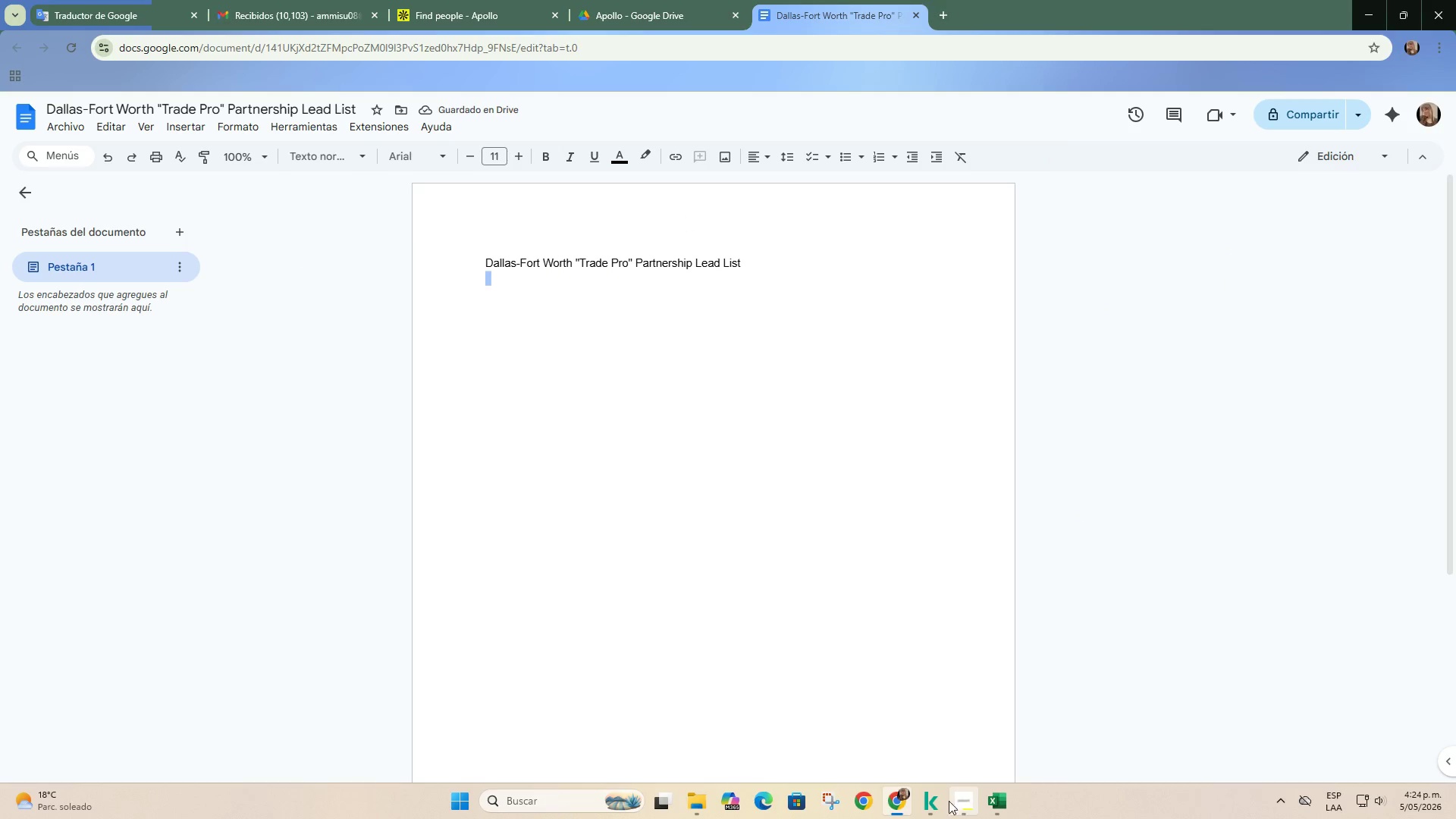 
left_click([905, 805])